 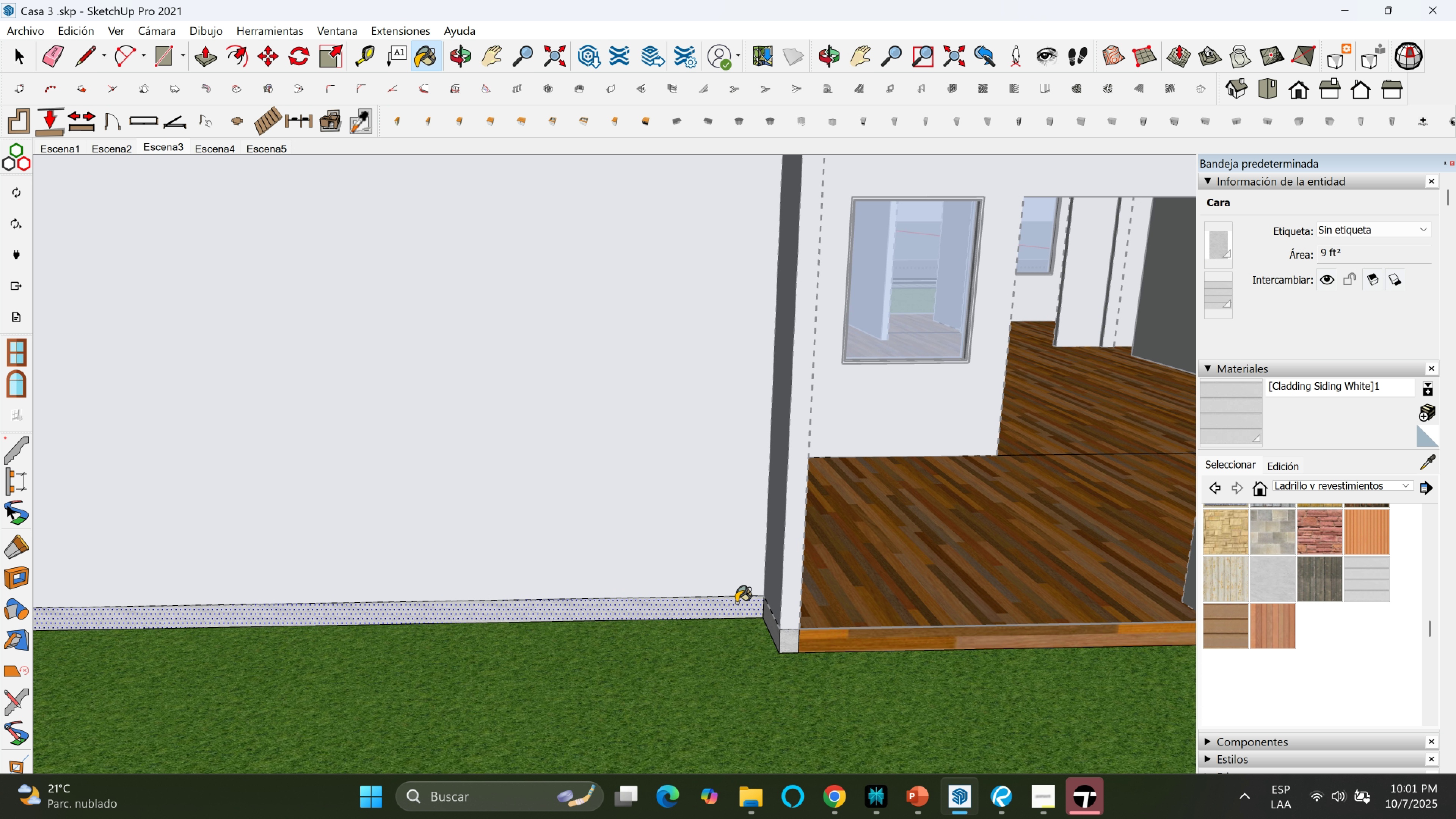 
left_click([736, 602])
 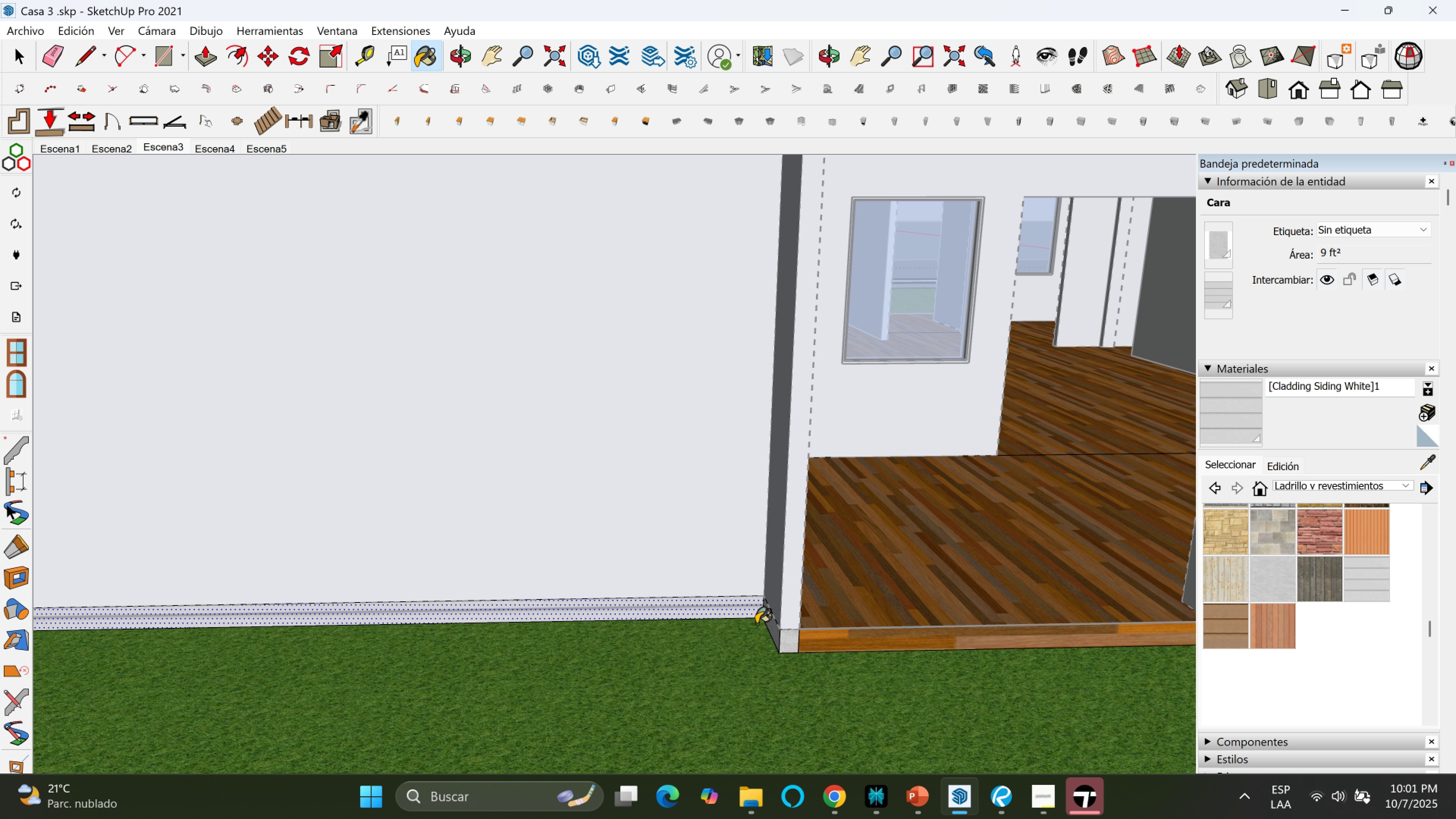 
scroll: coordinate [768, 624], scroll_direction: up, amount: 3.0
 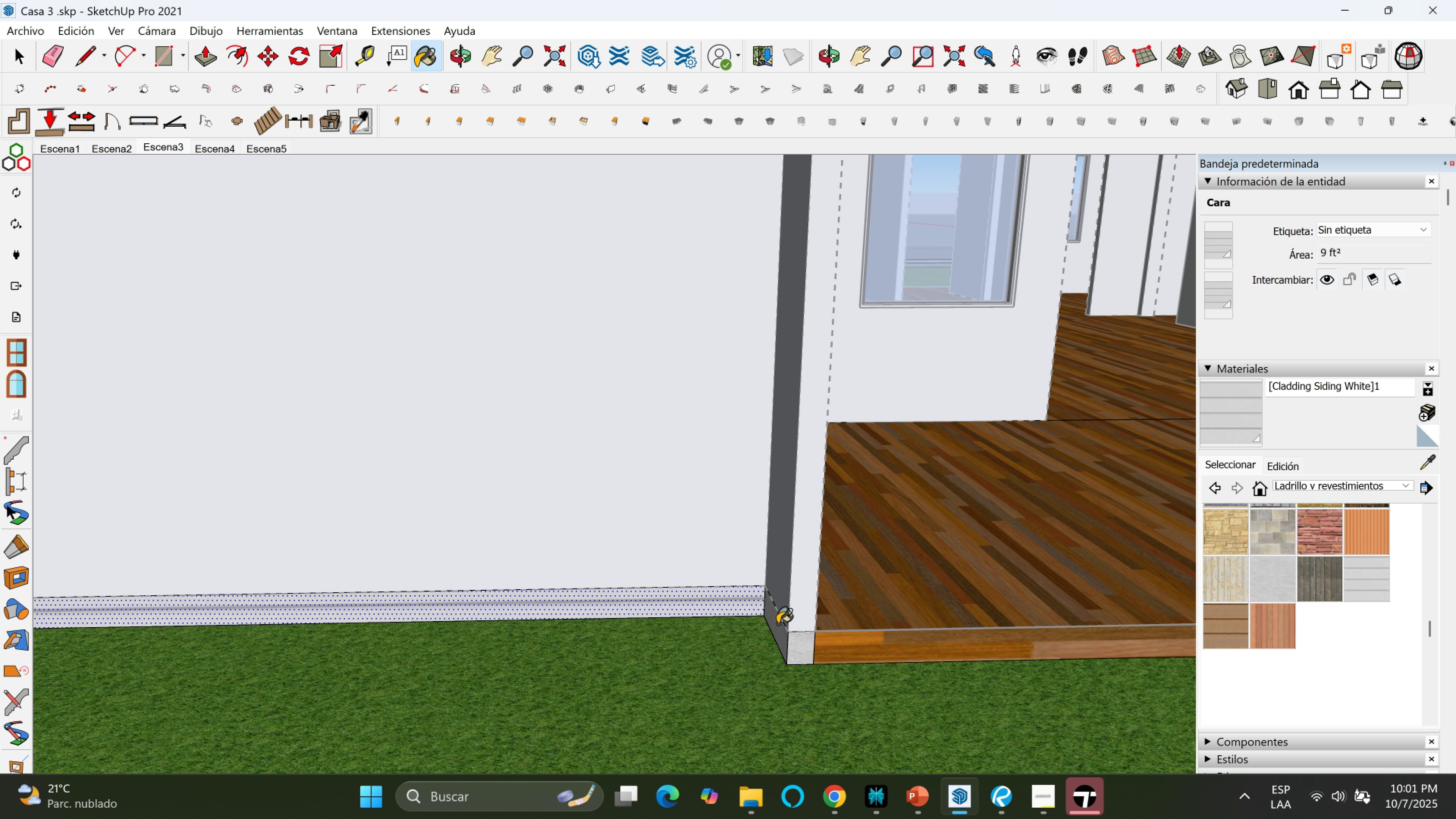 
left_click([777, 624])
 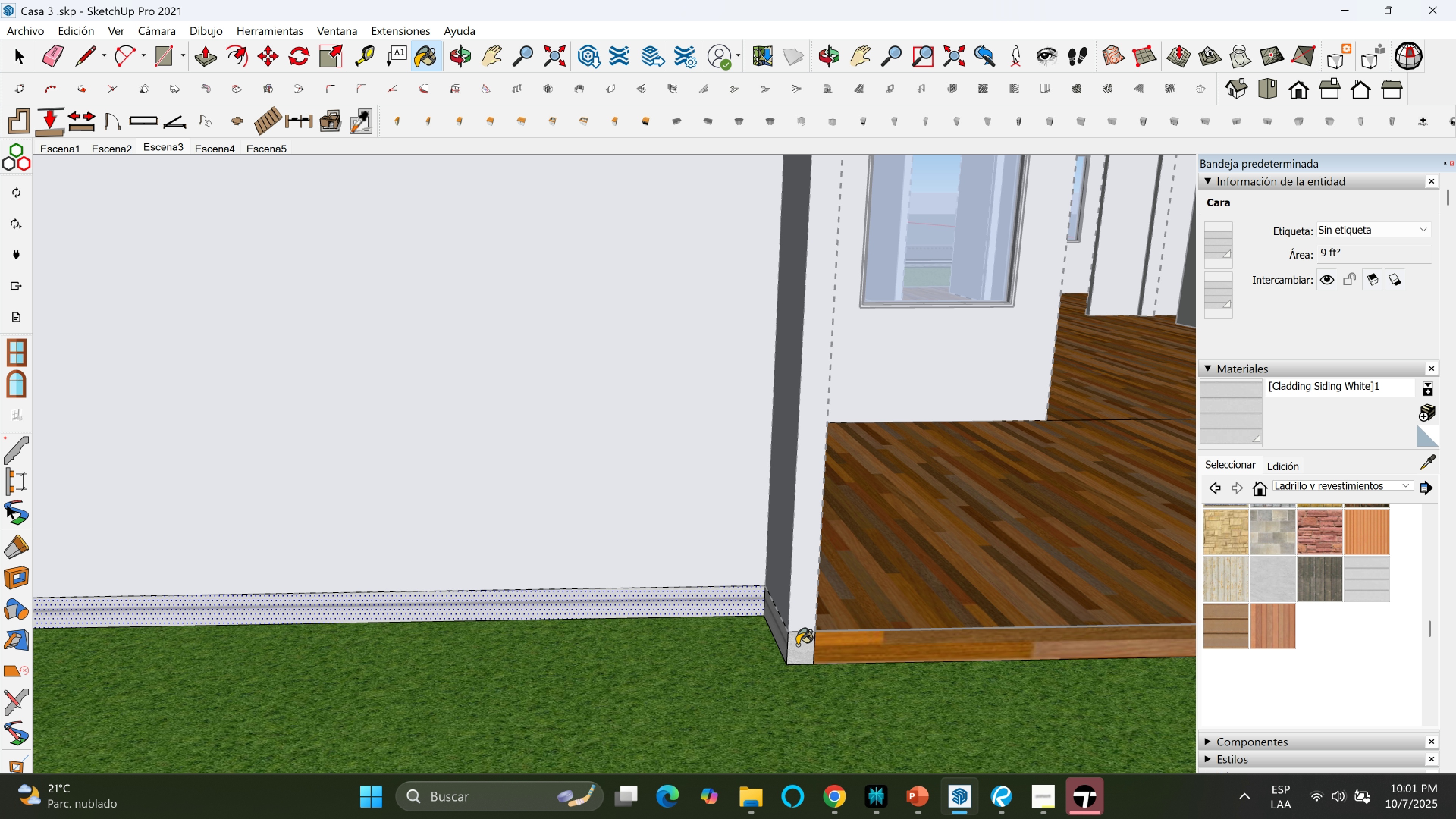 
left_click([797, 646])